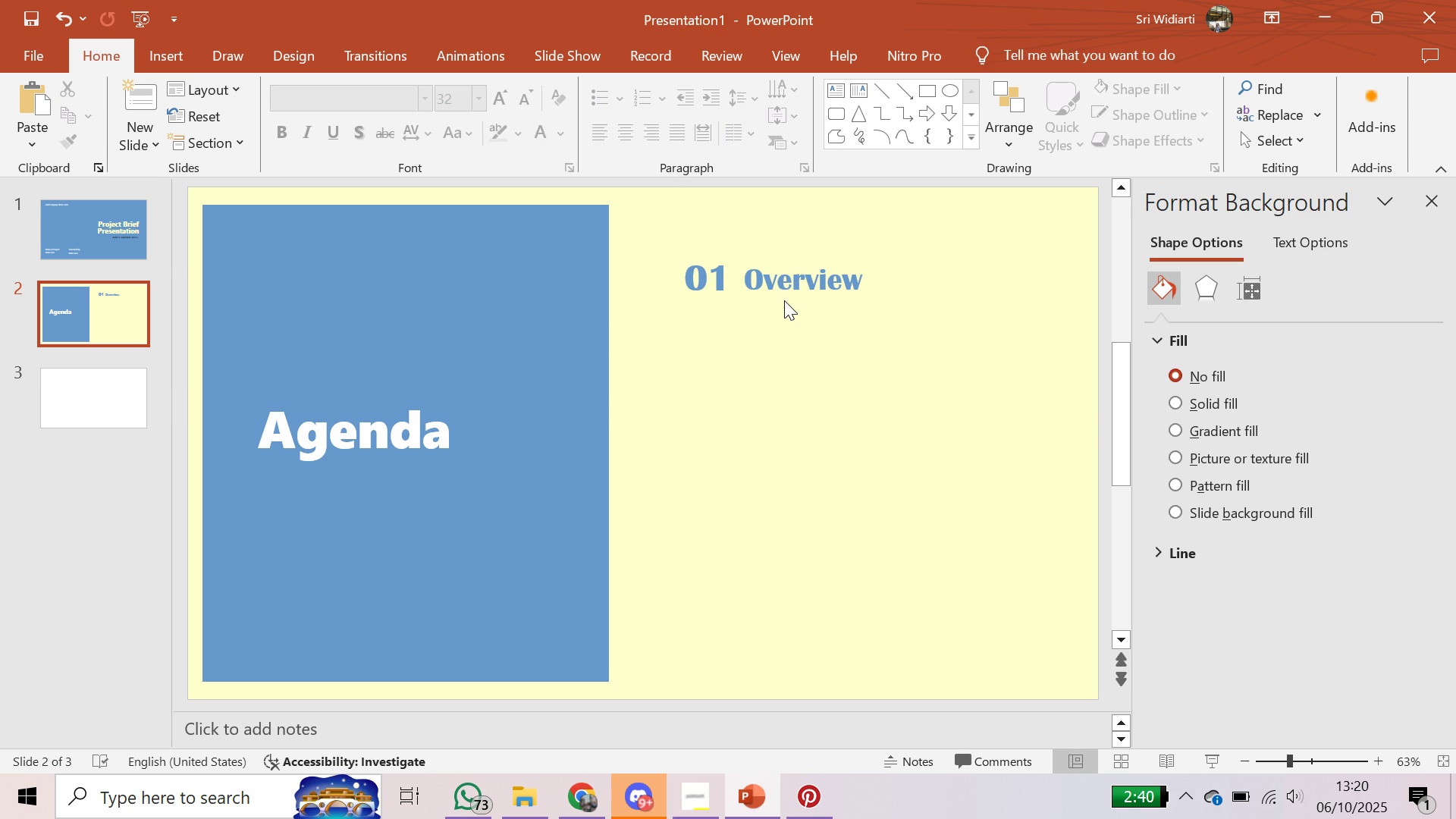 
double_click([786, 293])
 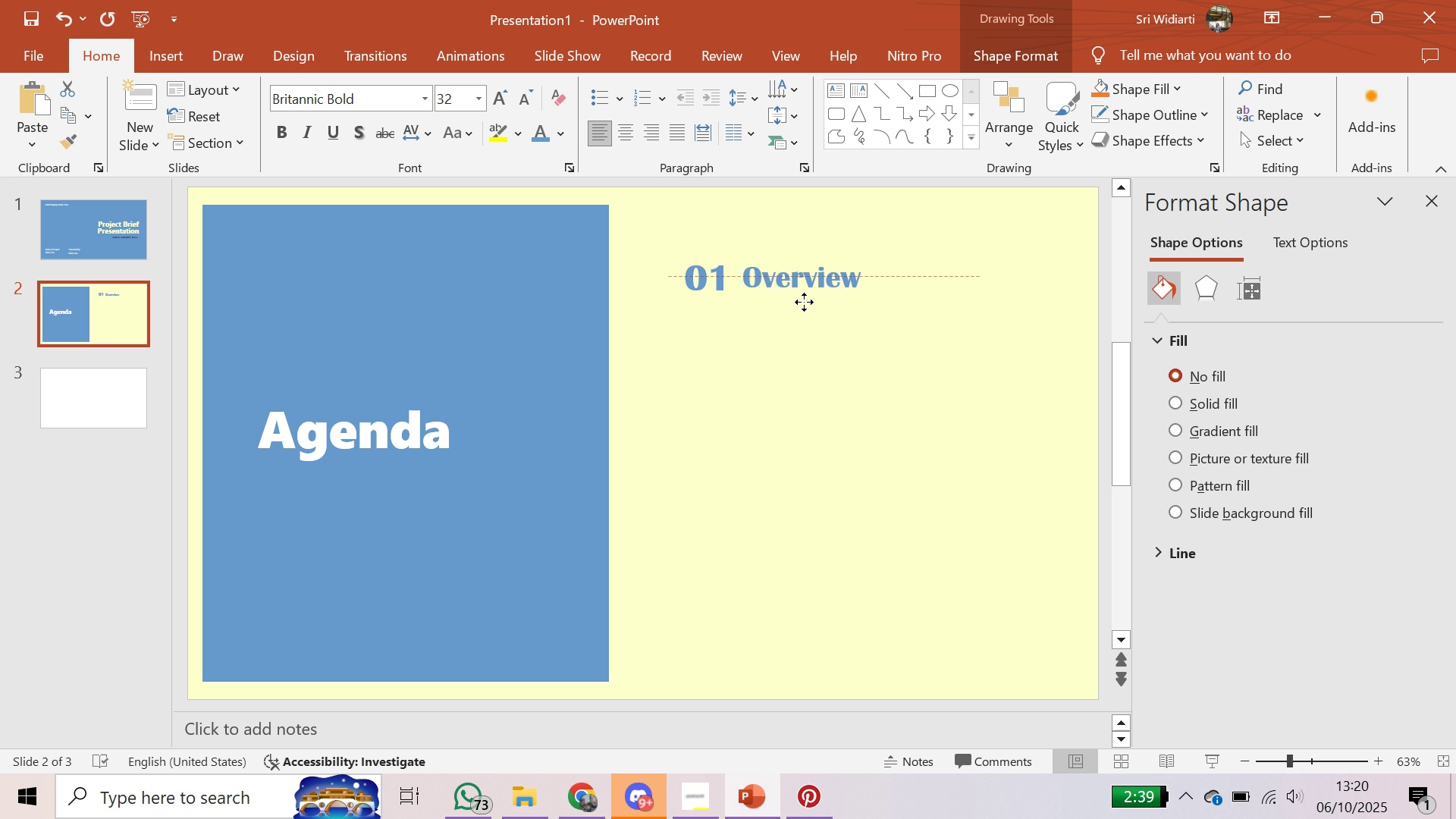 
wait(8.93)
 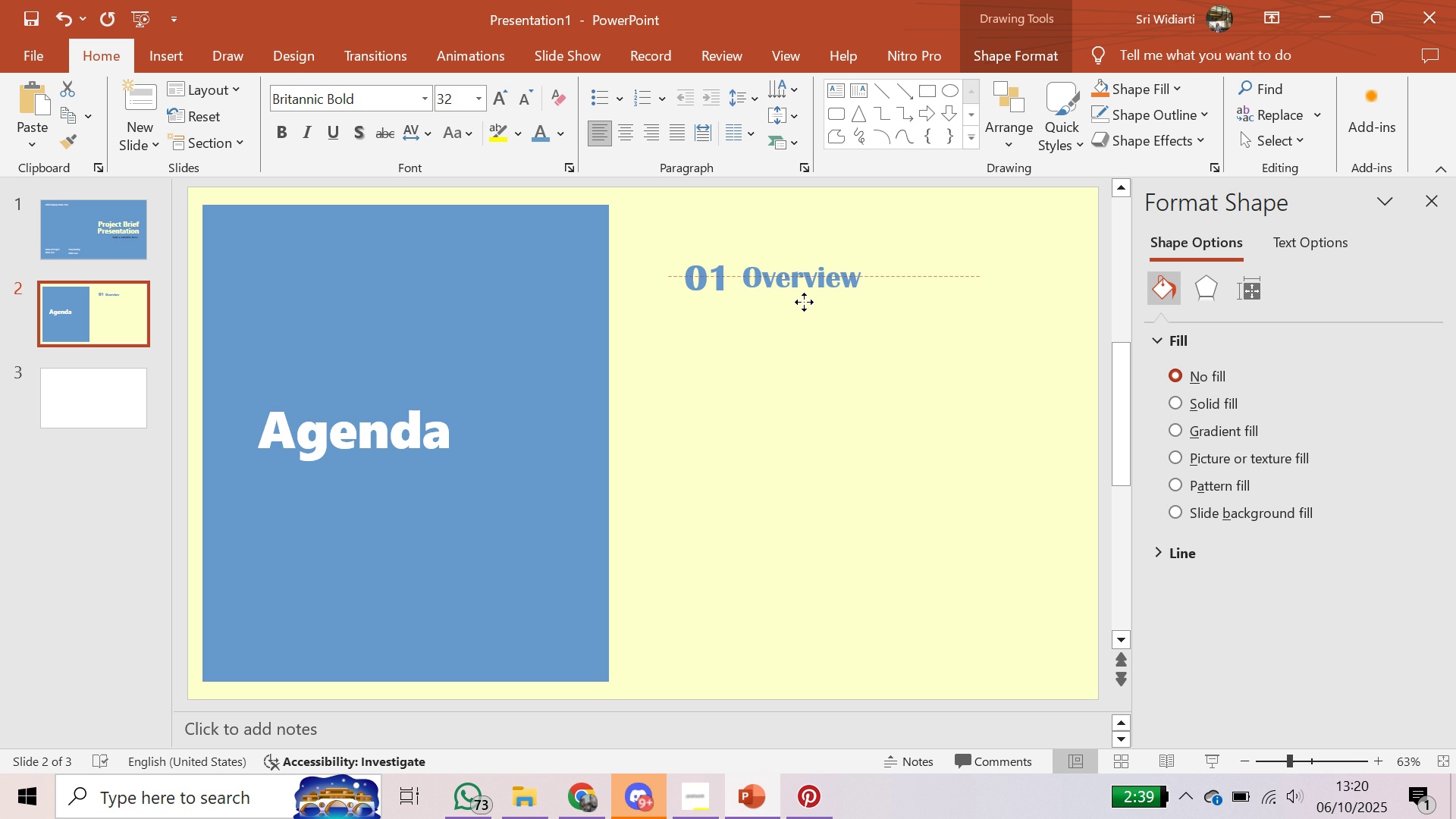 
left_click([809, 378])
 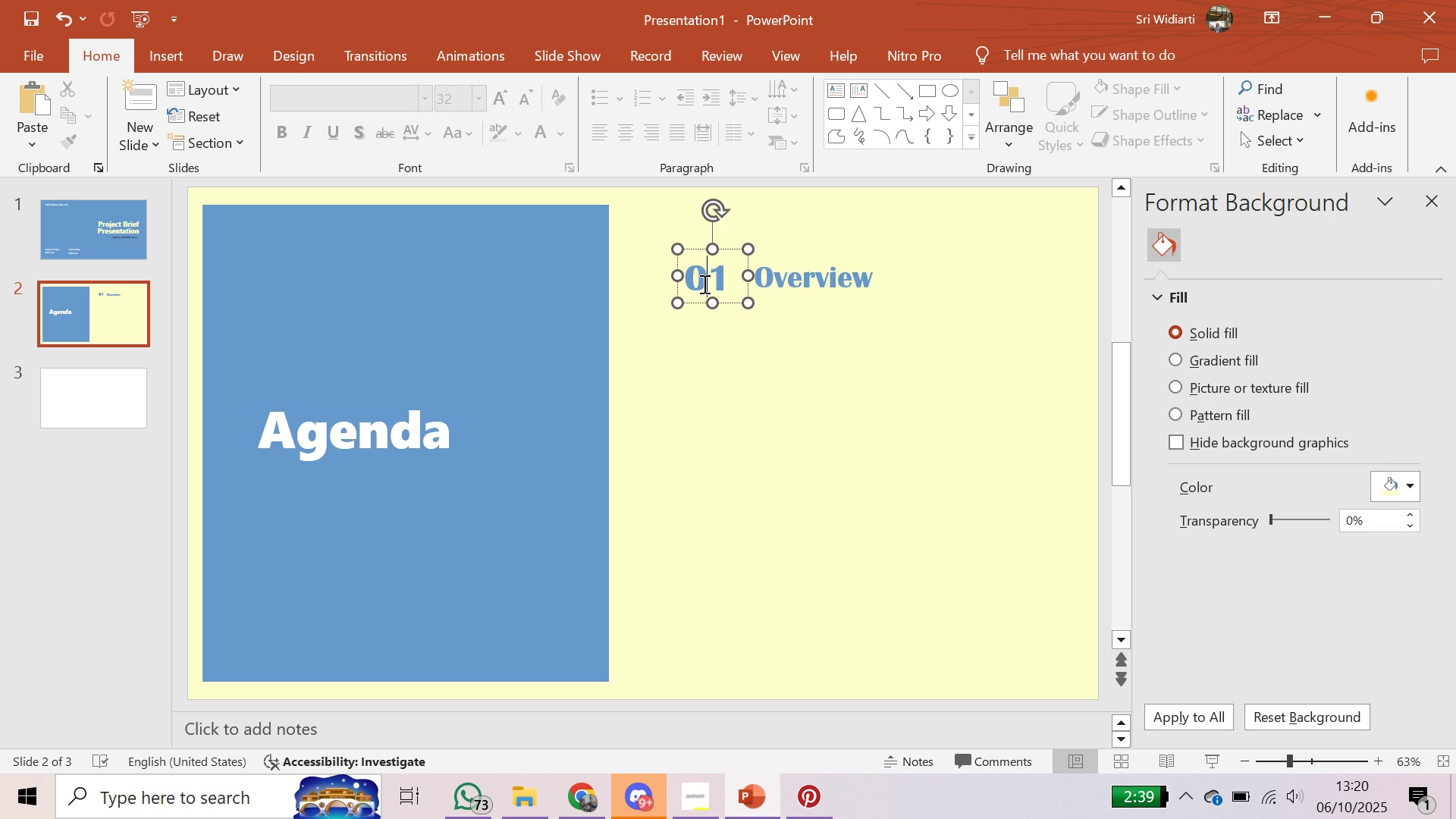 
left_click([703, 284])
 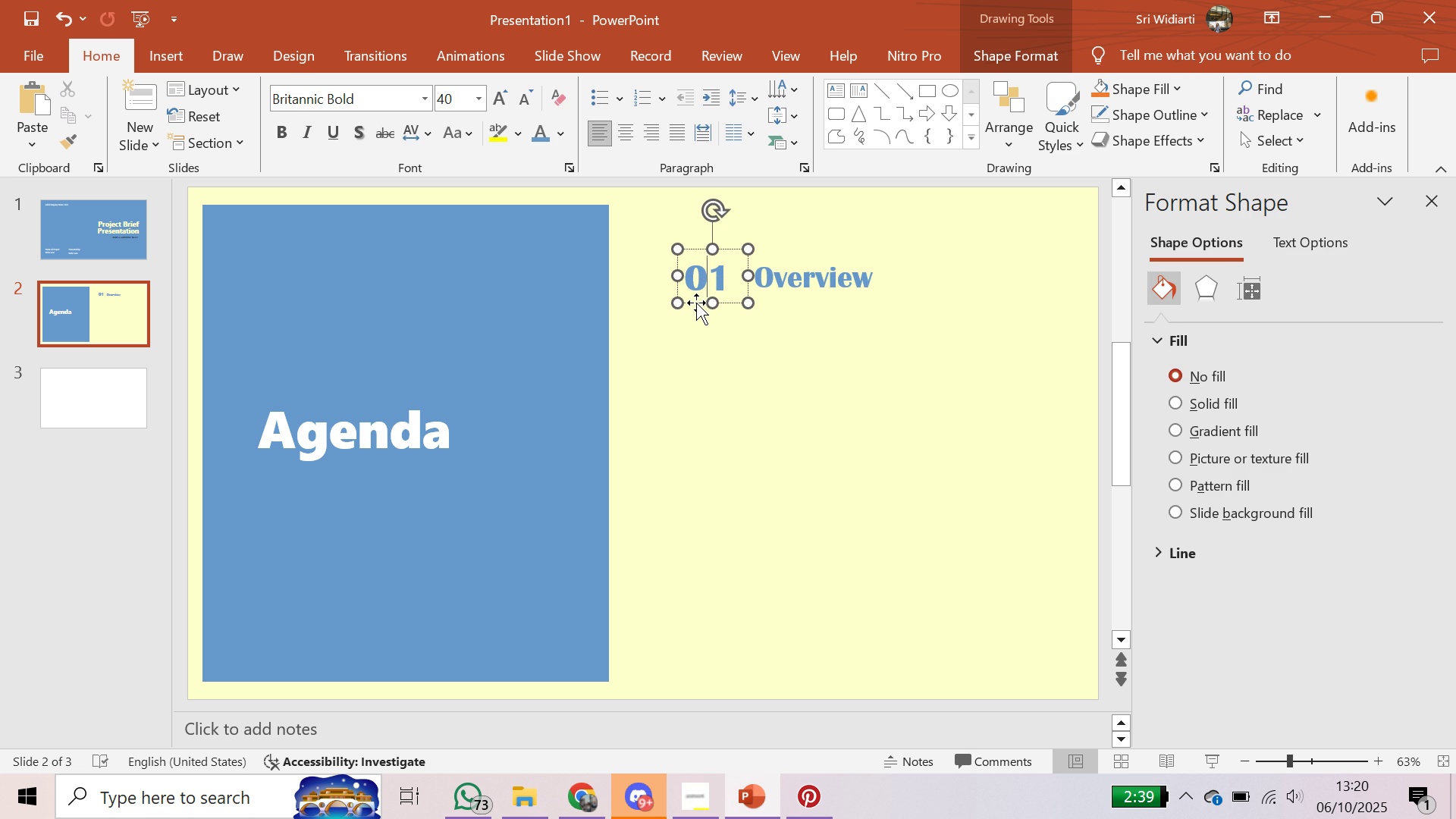 
left_click([696, 303])
 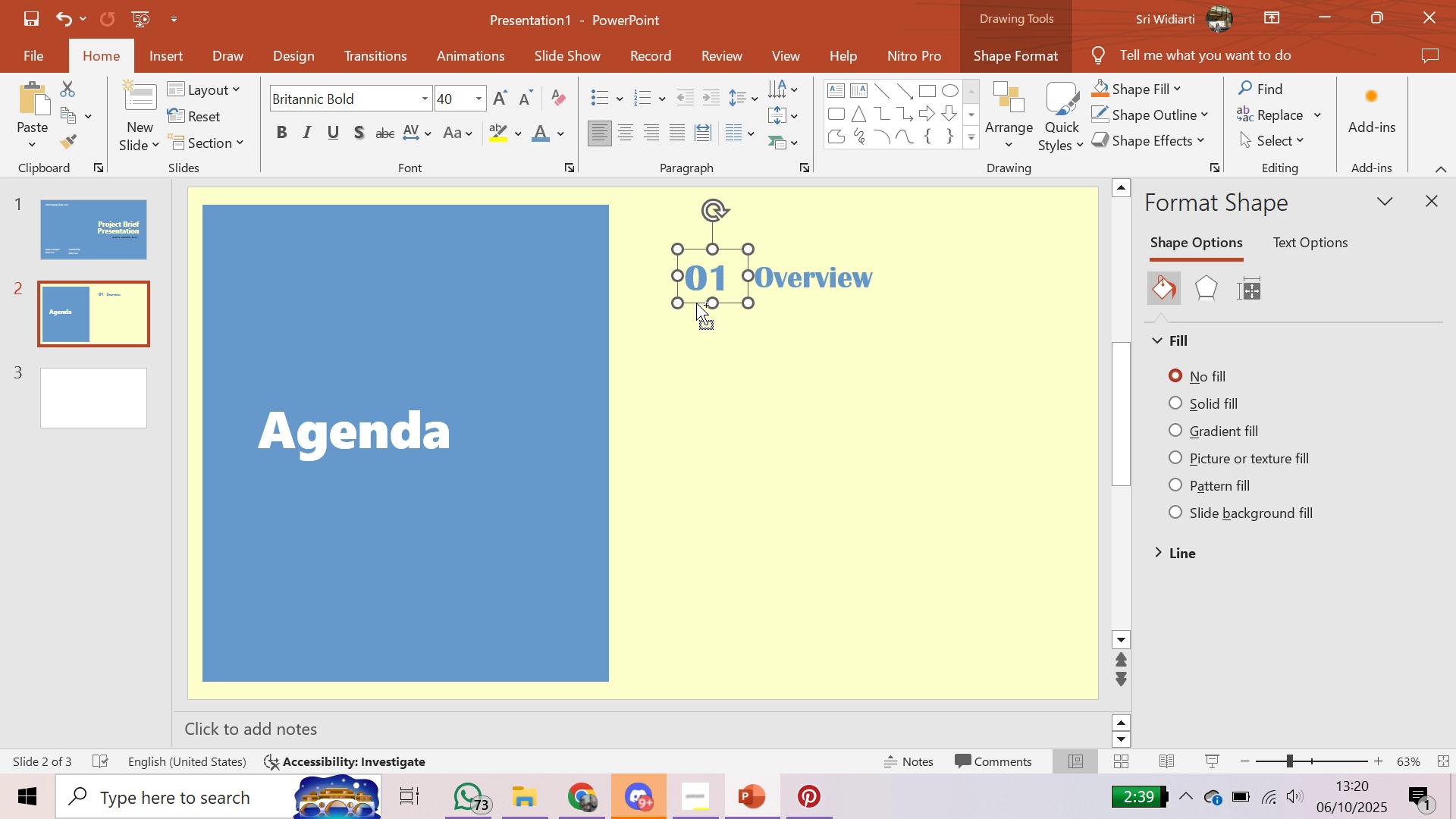 
key(Control+ControlLeft)
 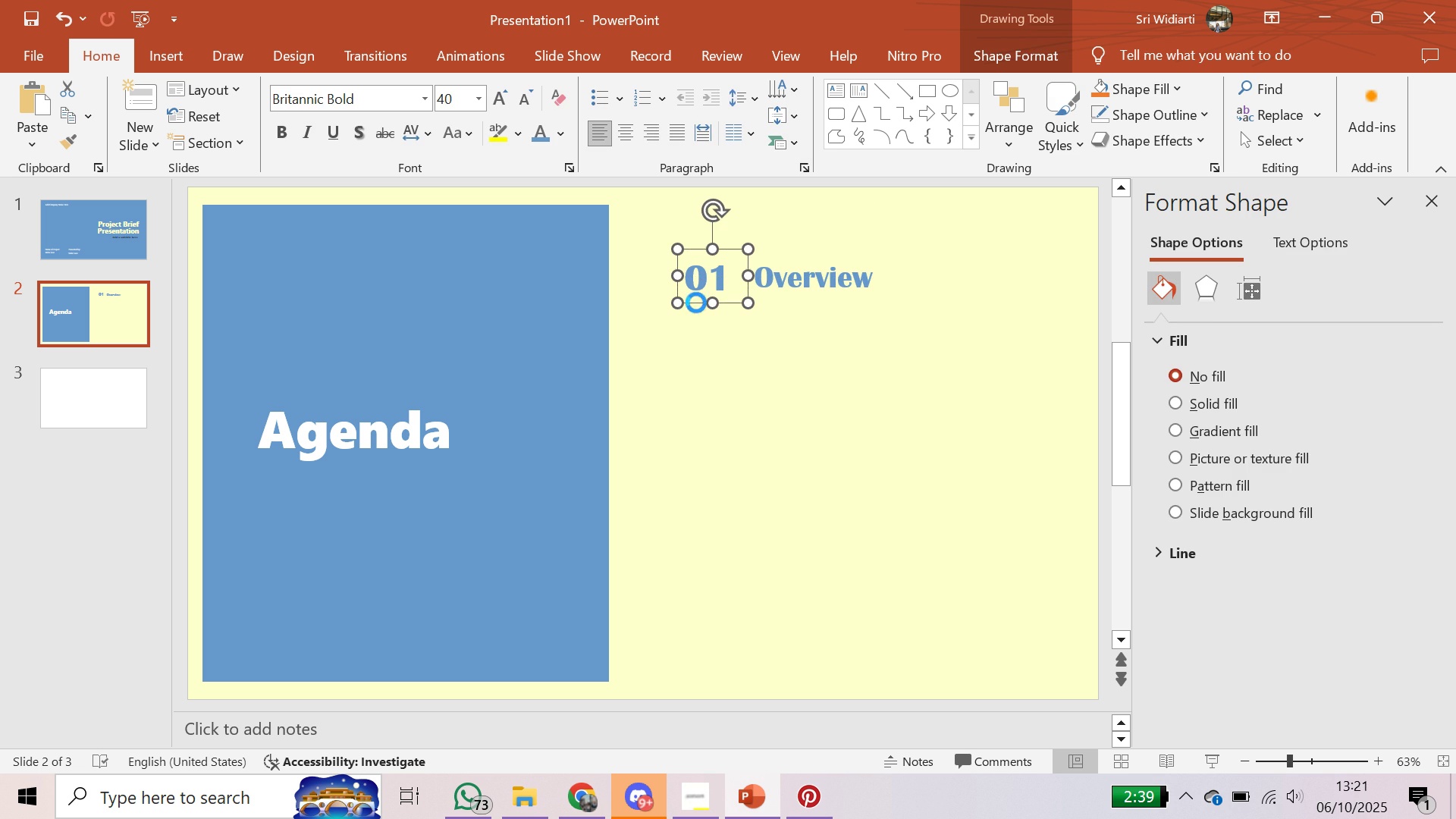 
key(Control+C)
 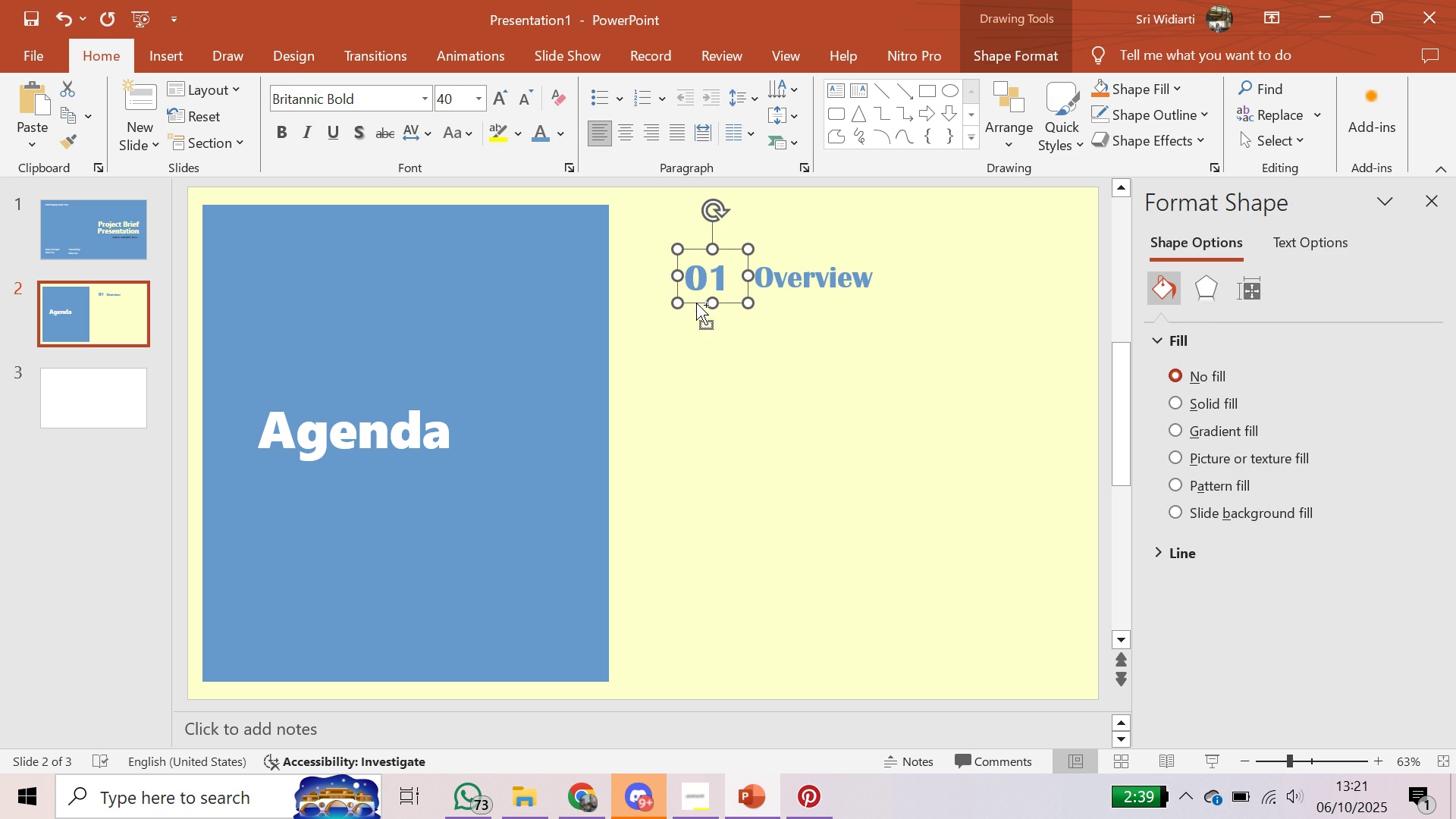 
key(Control+ControlLeft)
 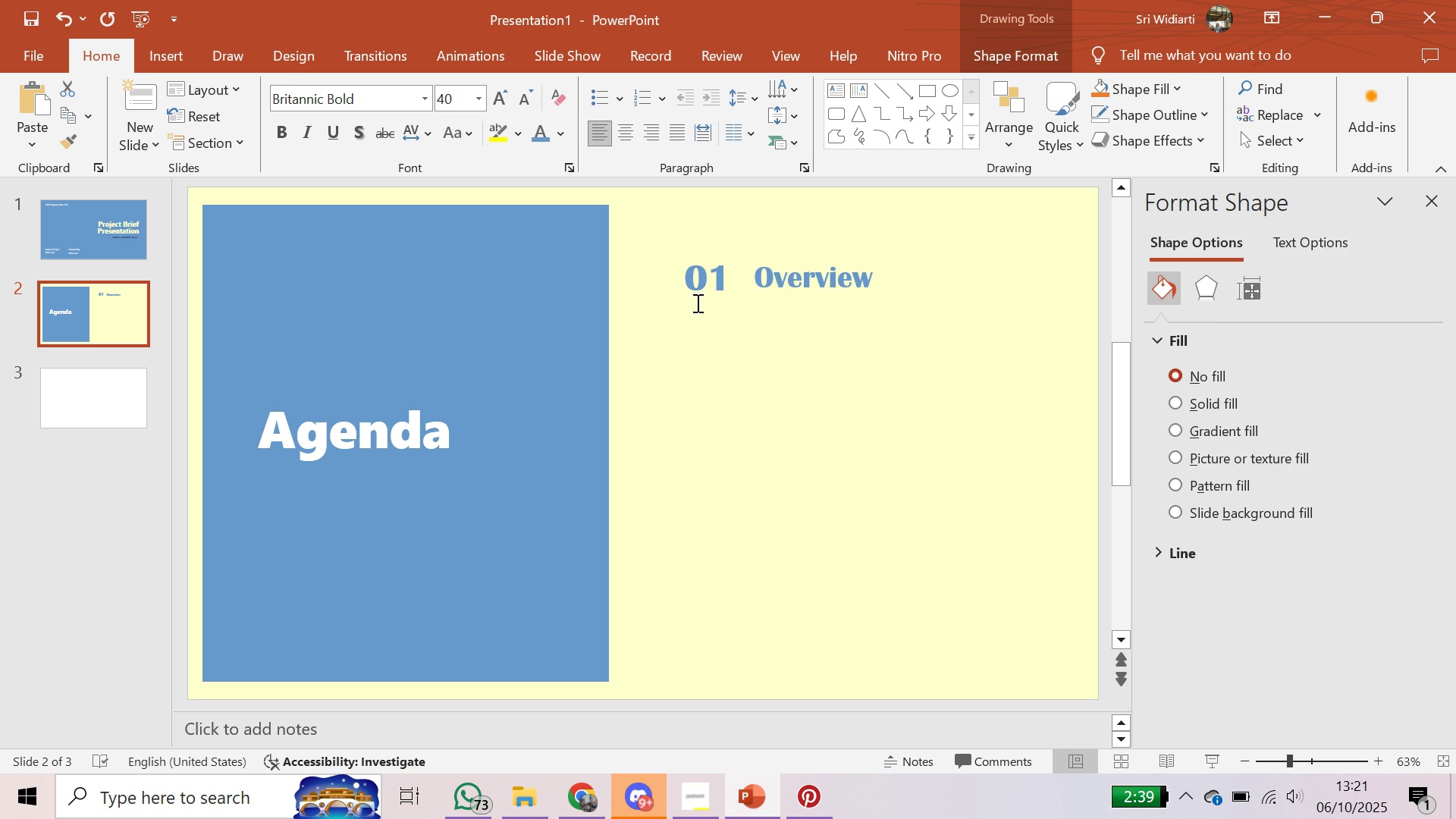 
key(Control+V)
 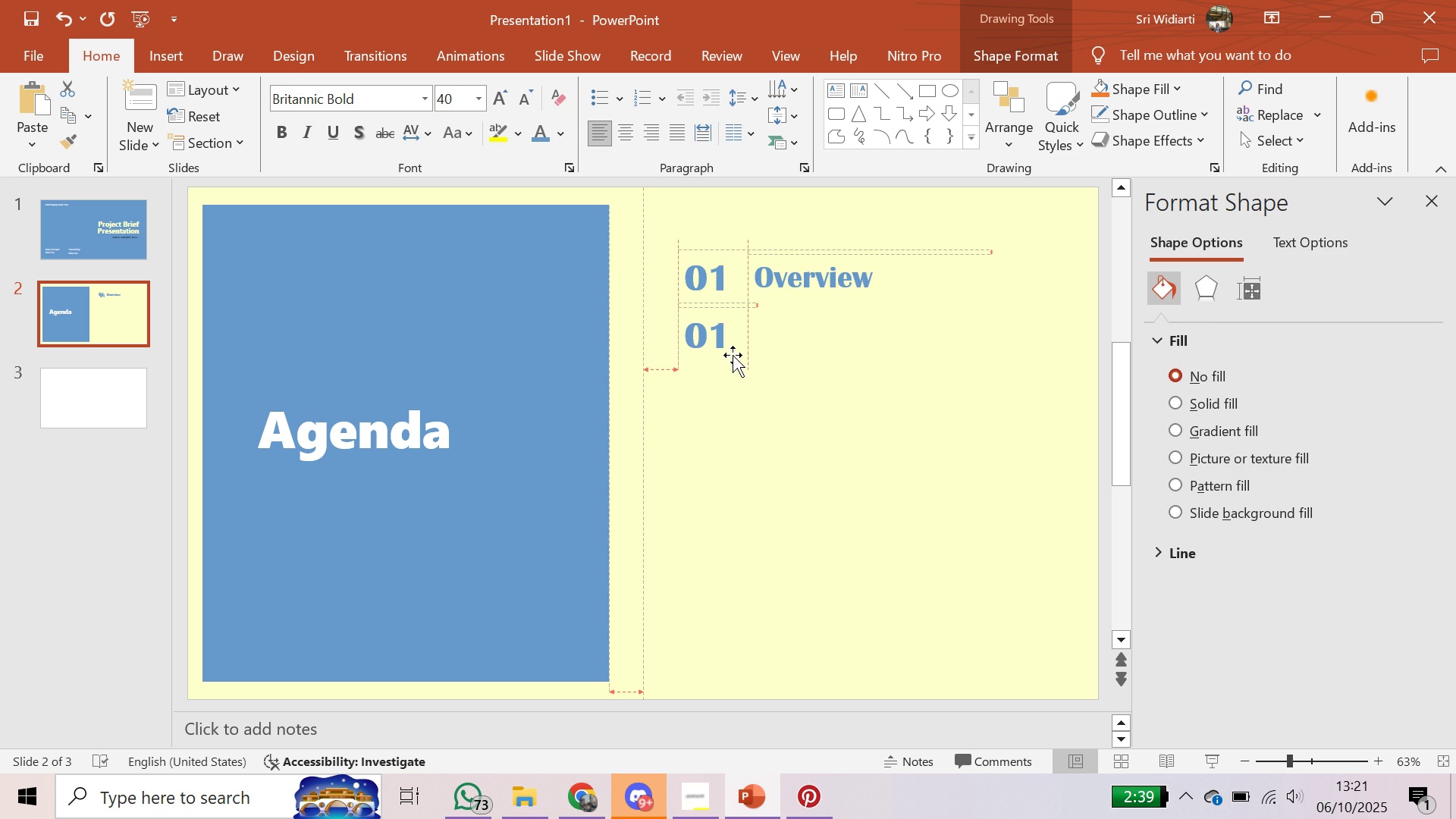 
left_click([732, 313])
 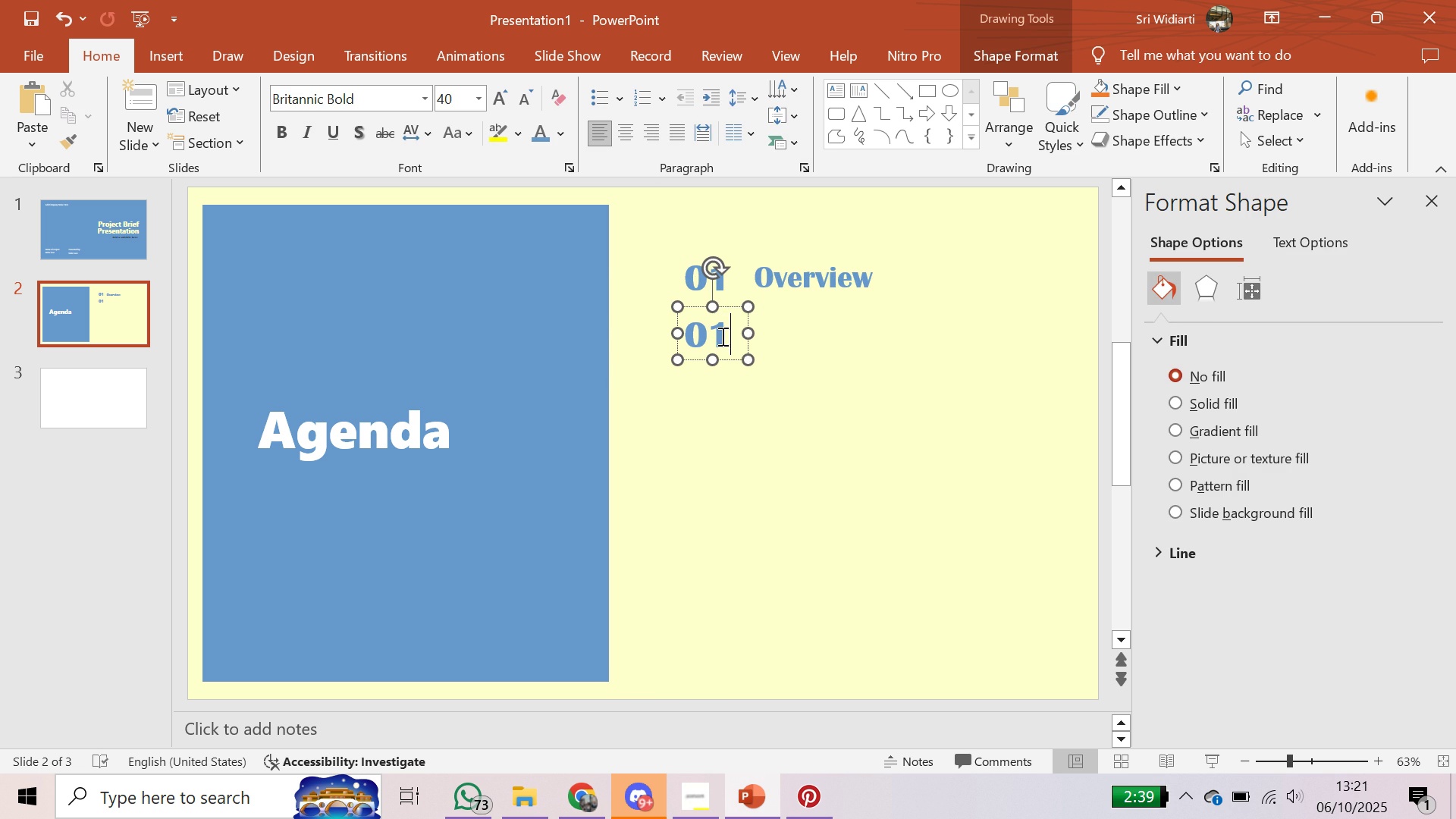 
left_click([721, 336])
 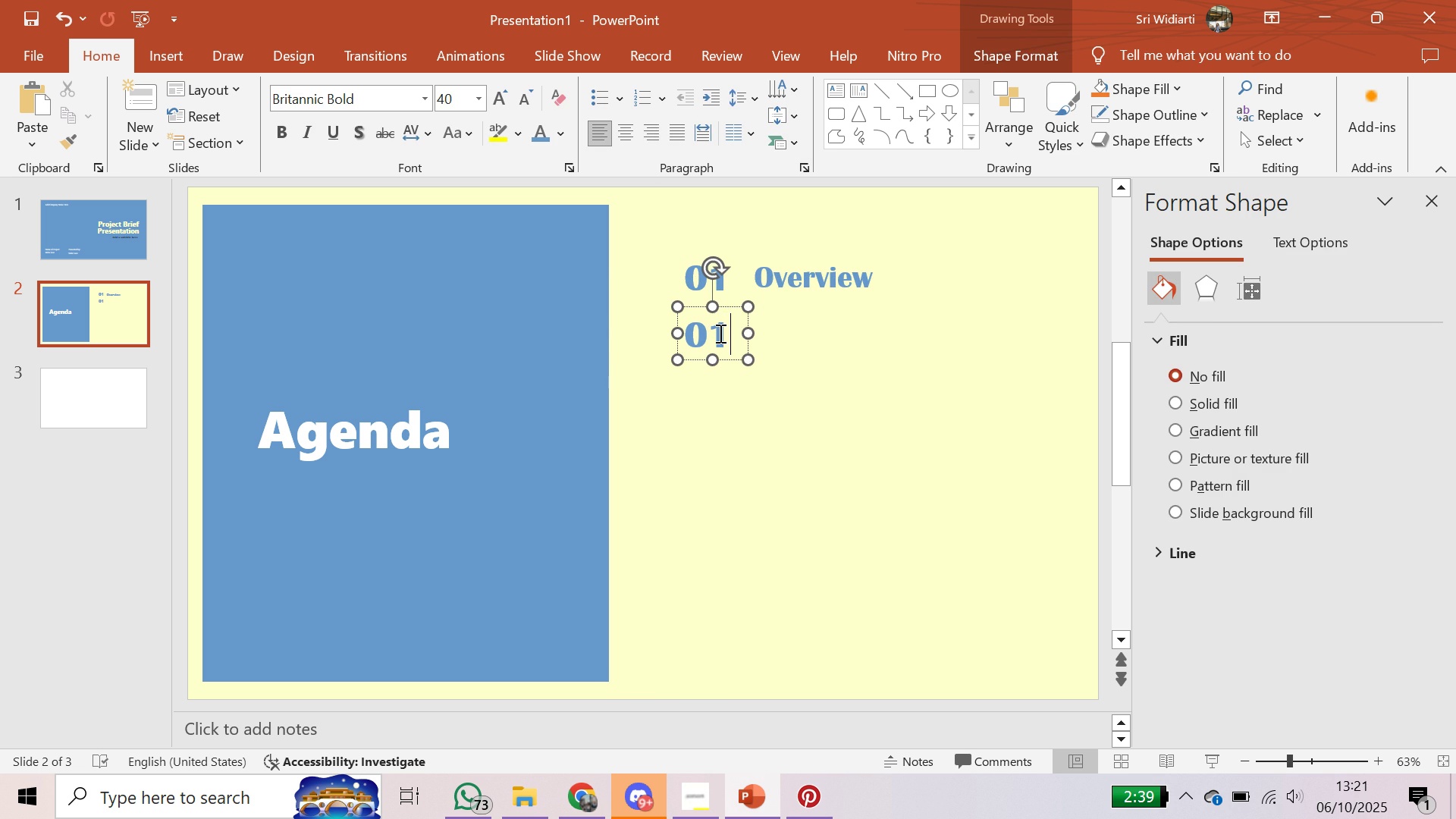 
key(Backspace)
 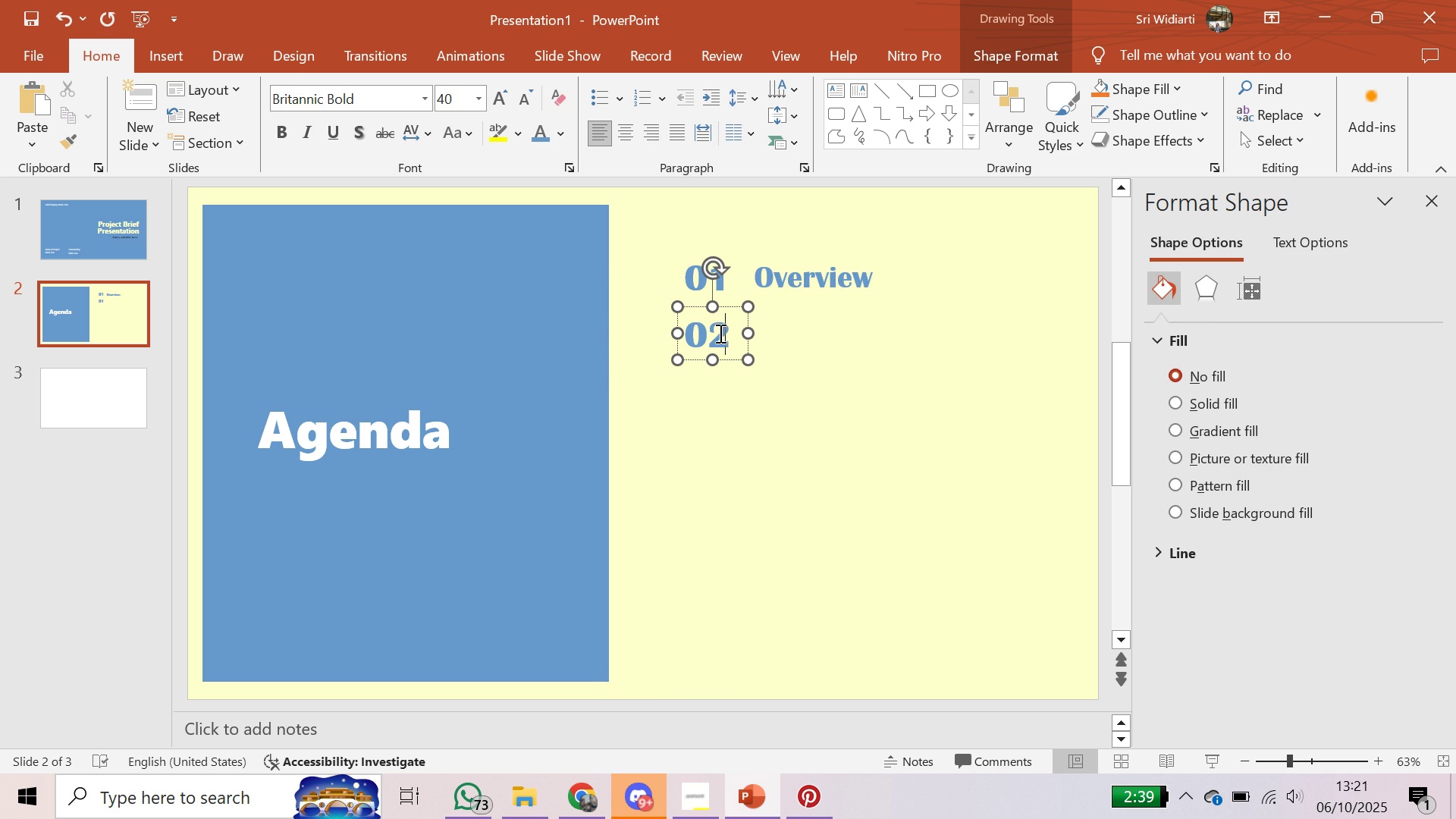 
key(2)
 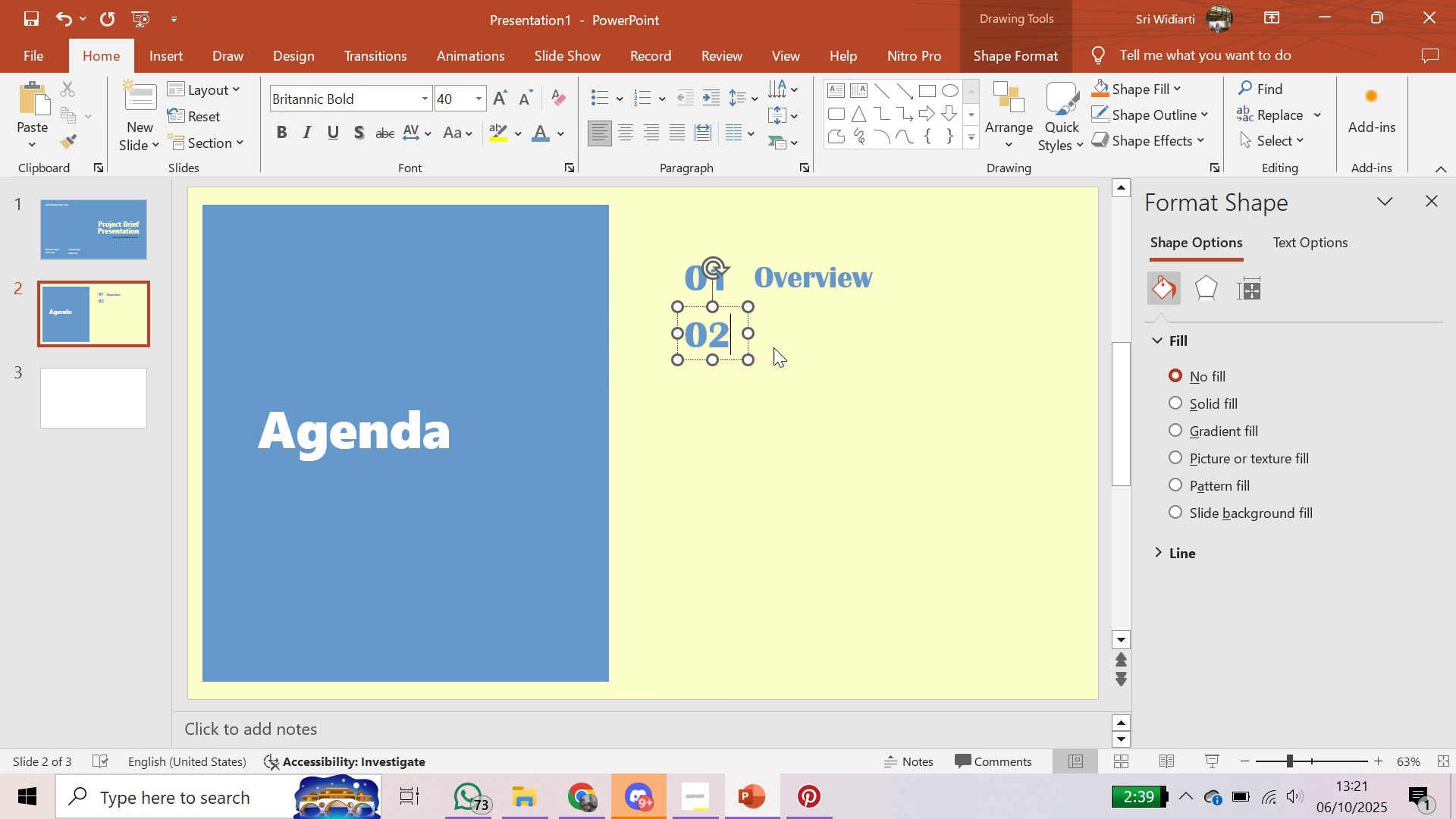 
left_click([774, 347])
 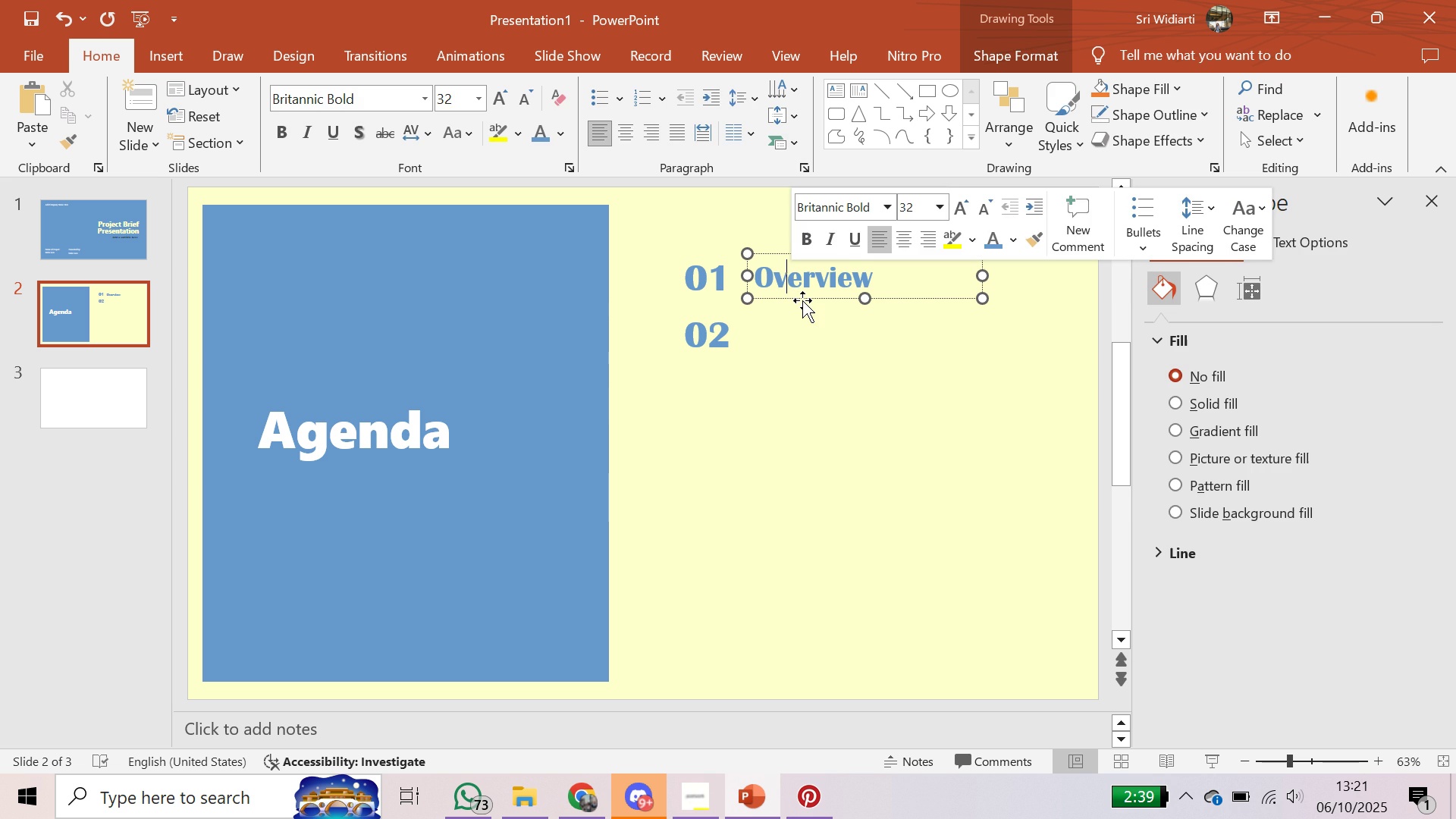 
left_click([802, 301])